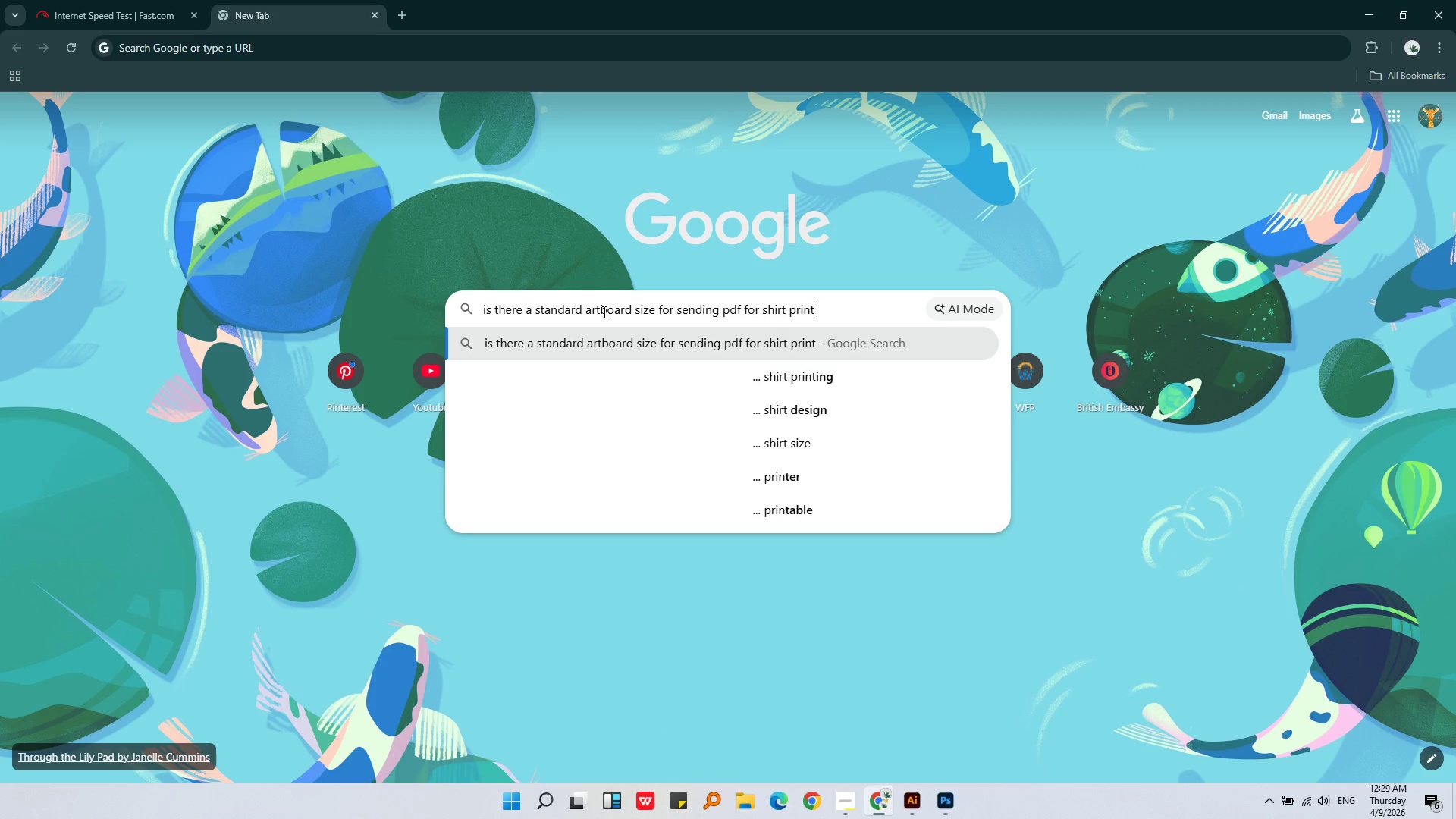 
key(Enter)
 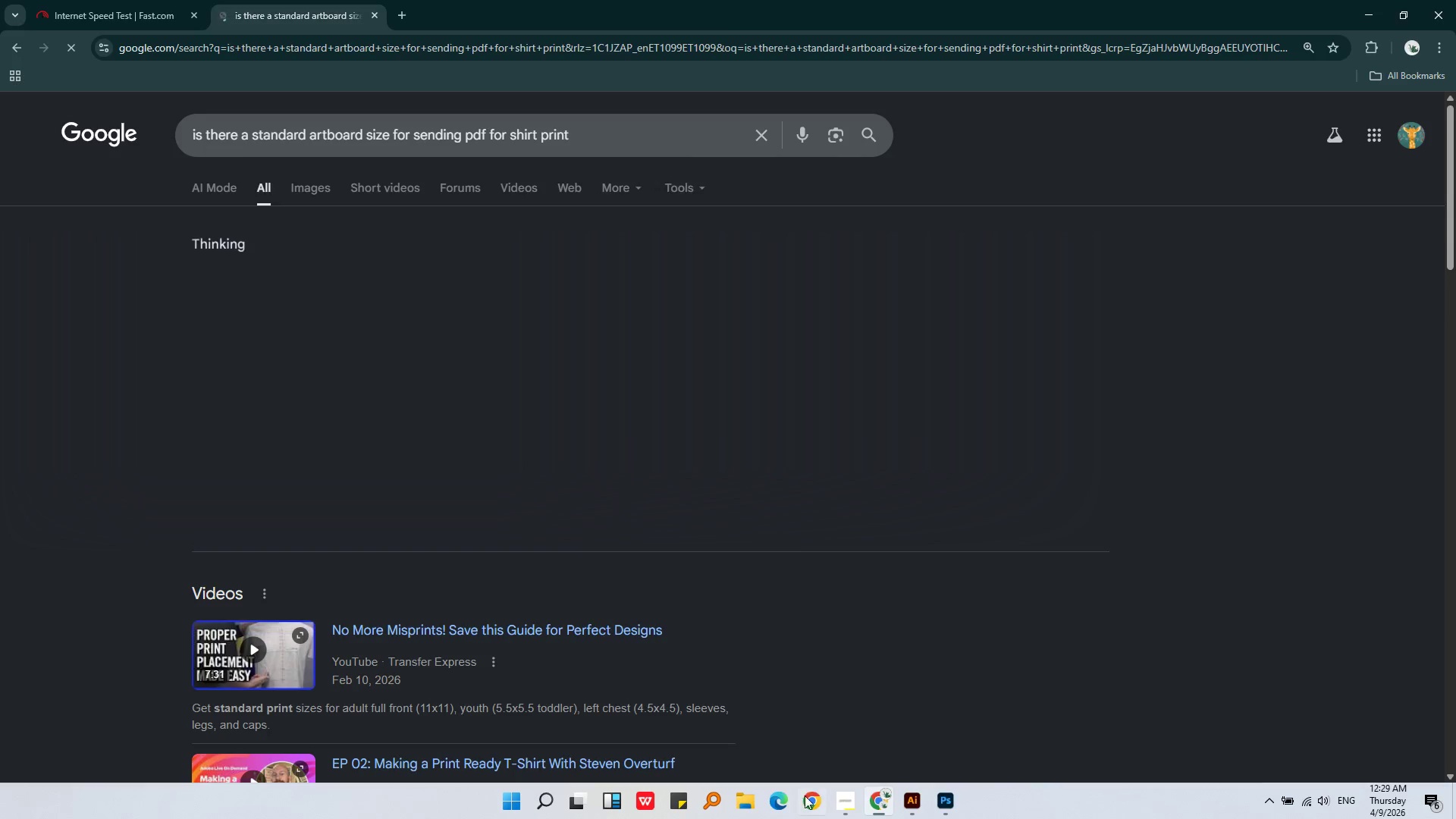 
left_click([839, 800])